 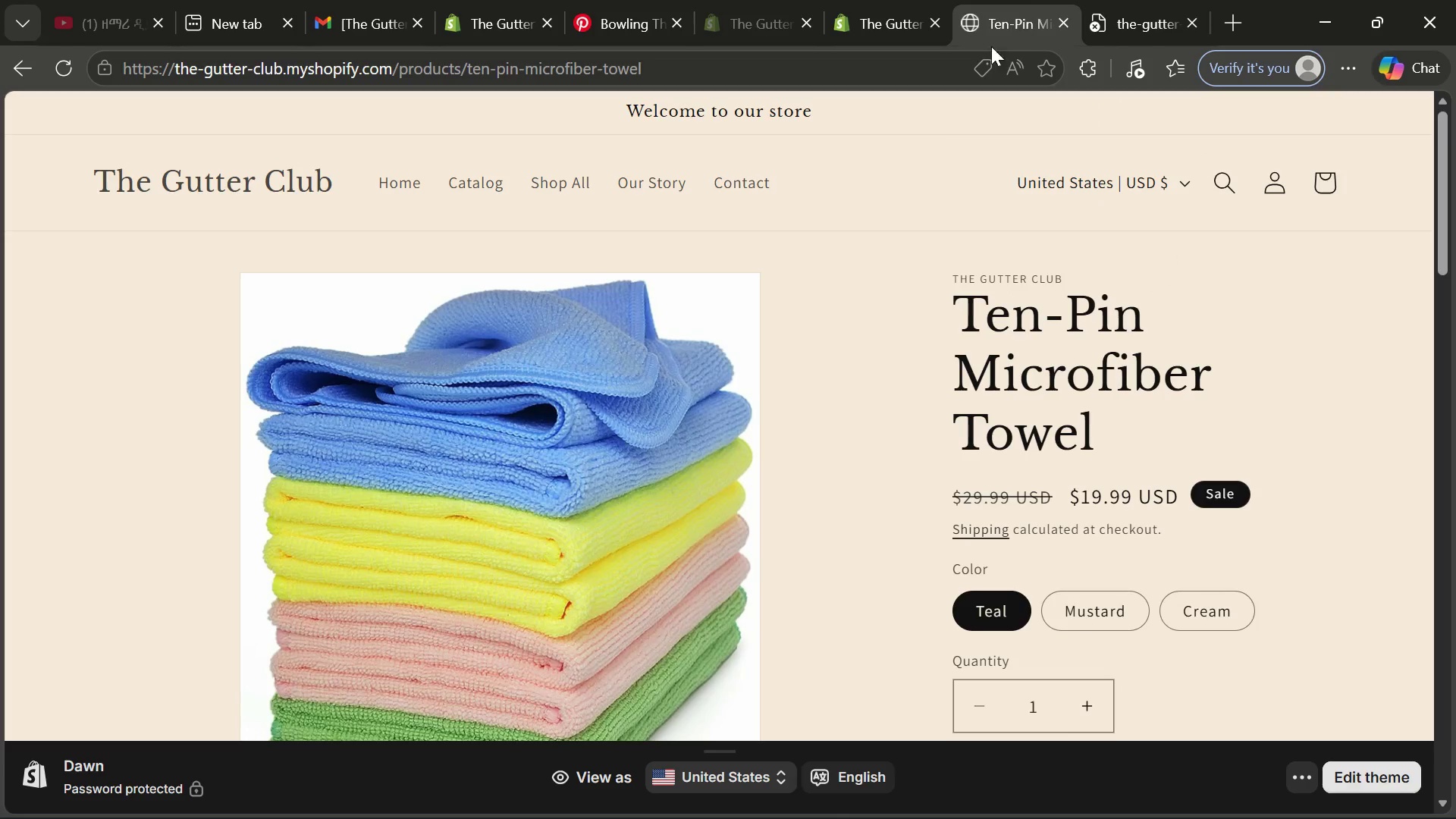 
left_click([877, 31])
 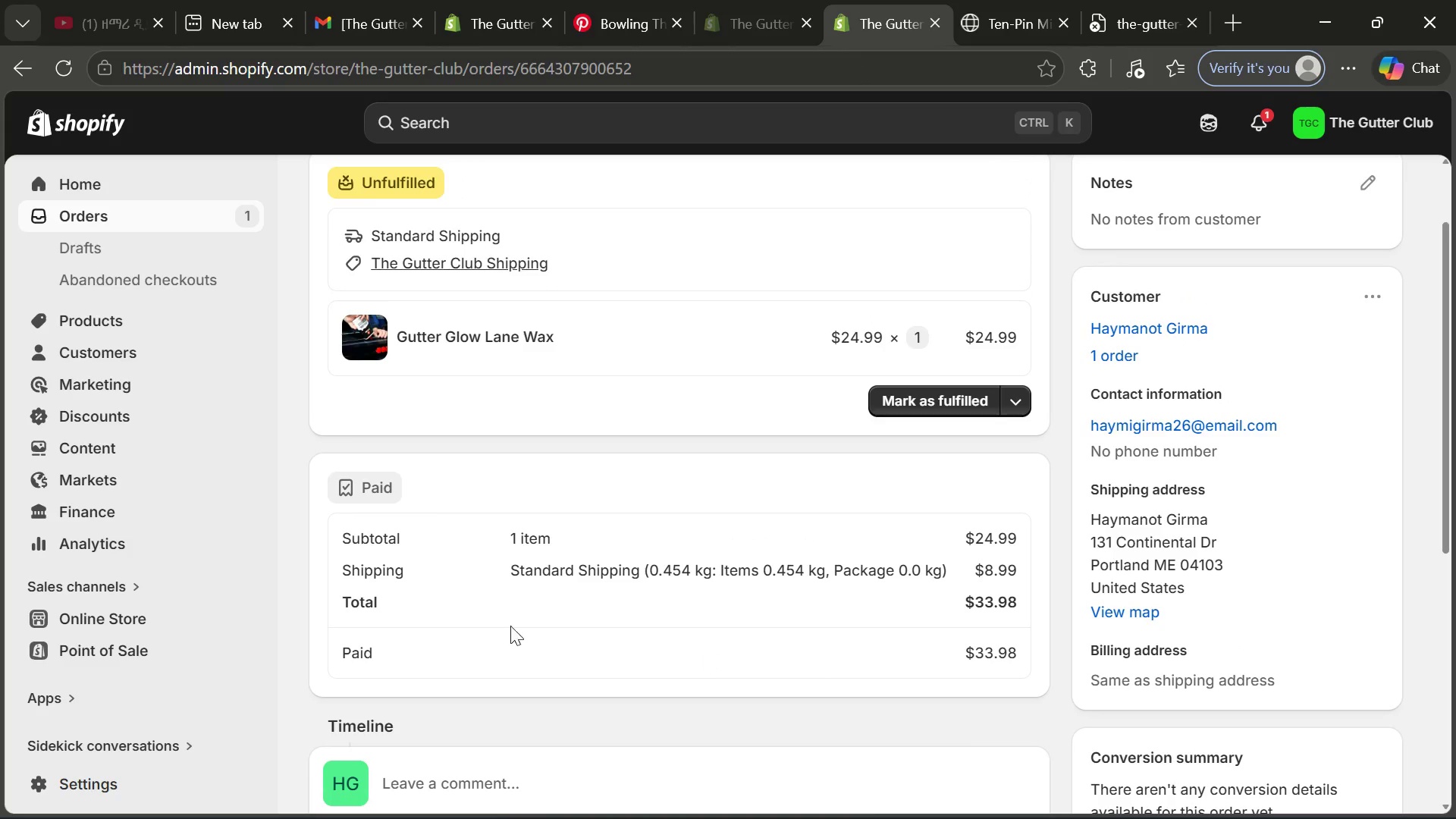 
wait(11.41)
 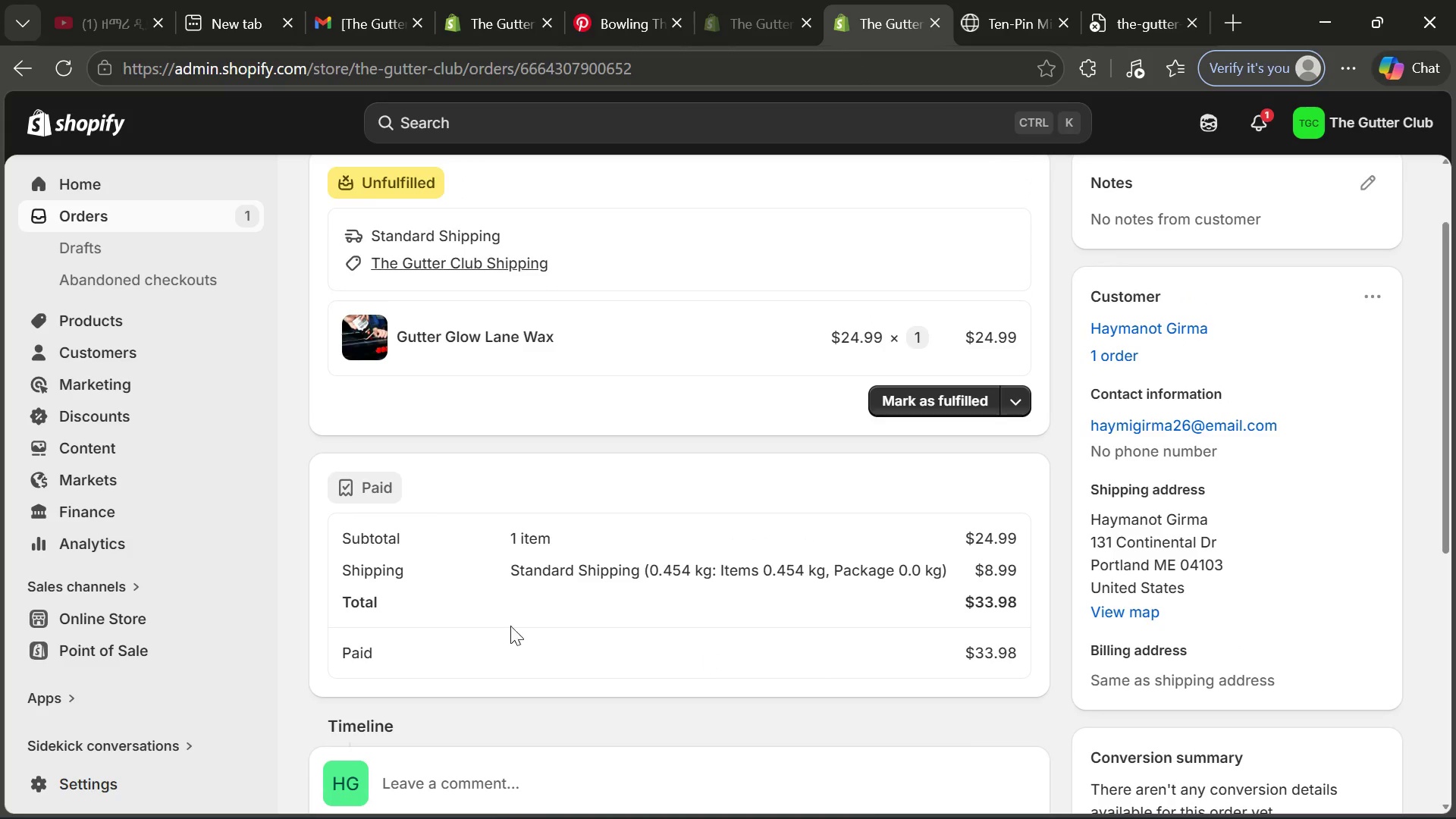 
left_click([124, 321])
 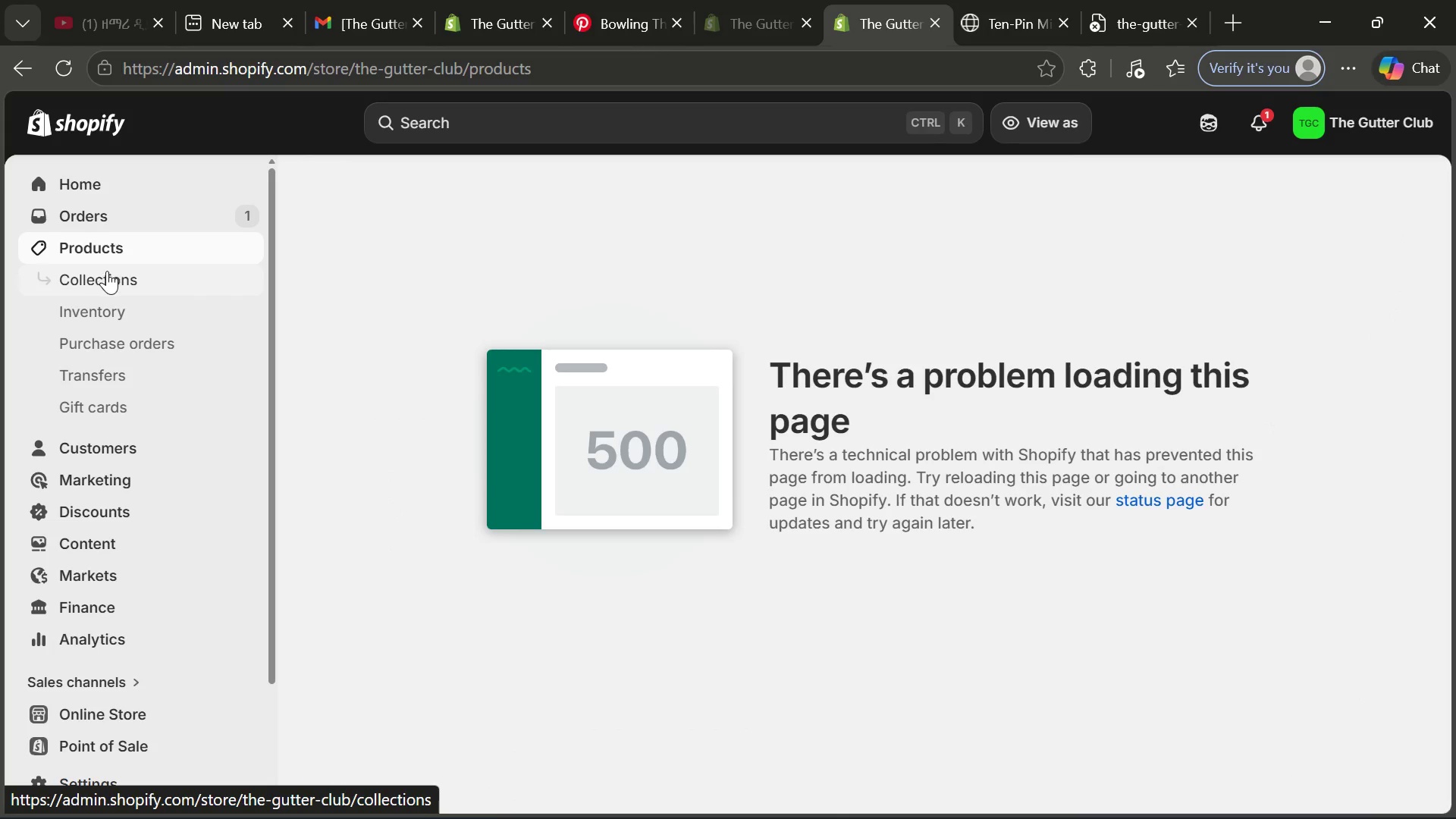 
left_click([125, 246])
 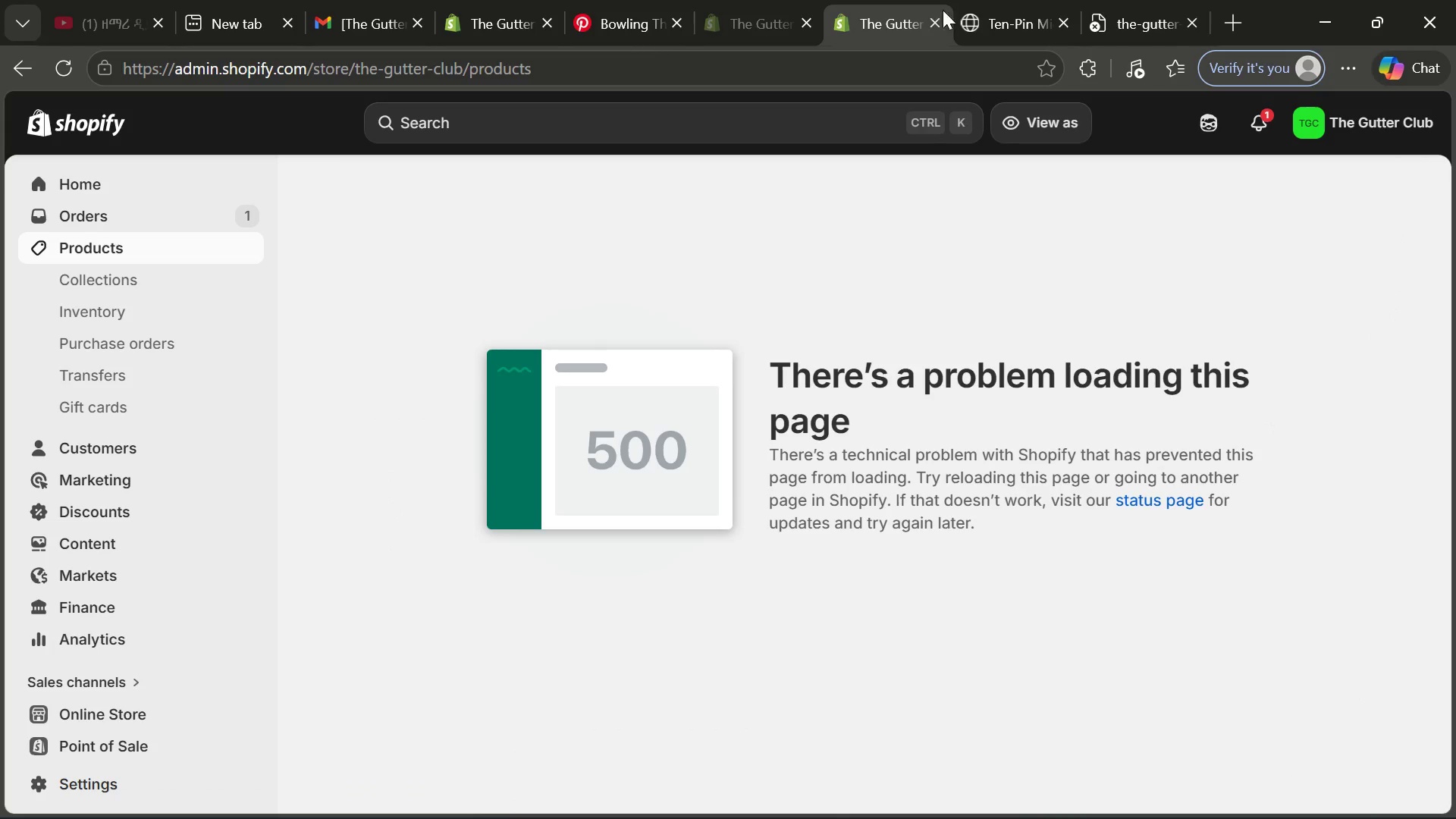 
left_click([990, 11])
 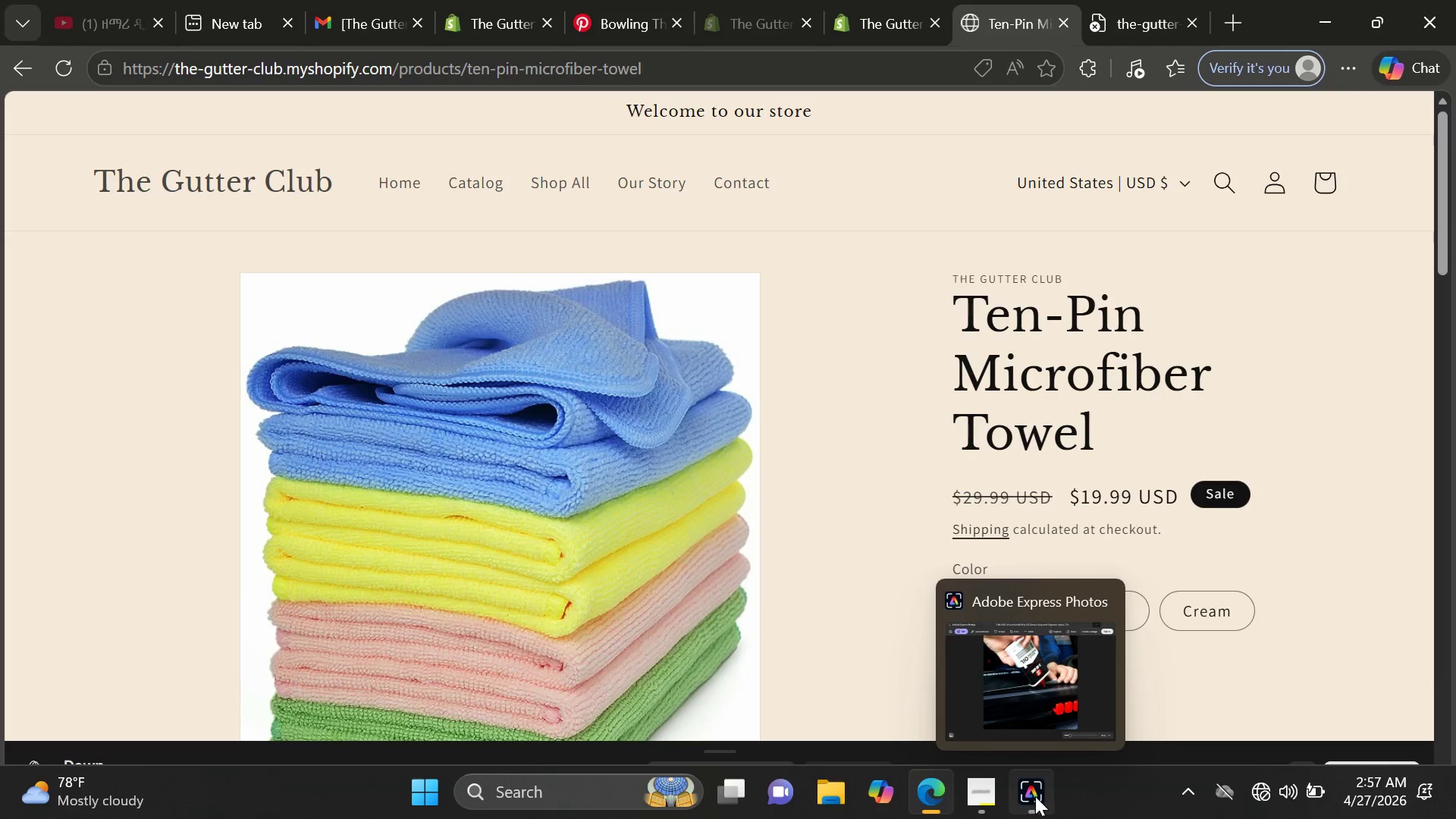 
left_click([1102, 593])
 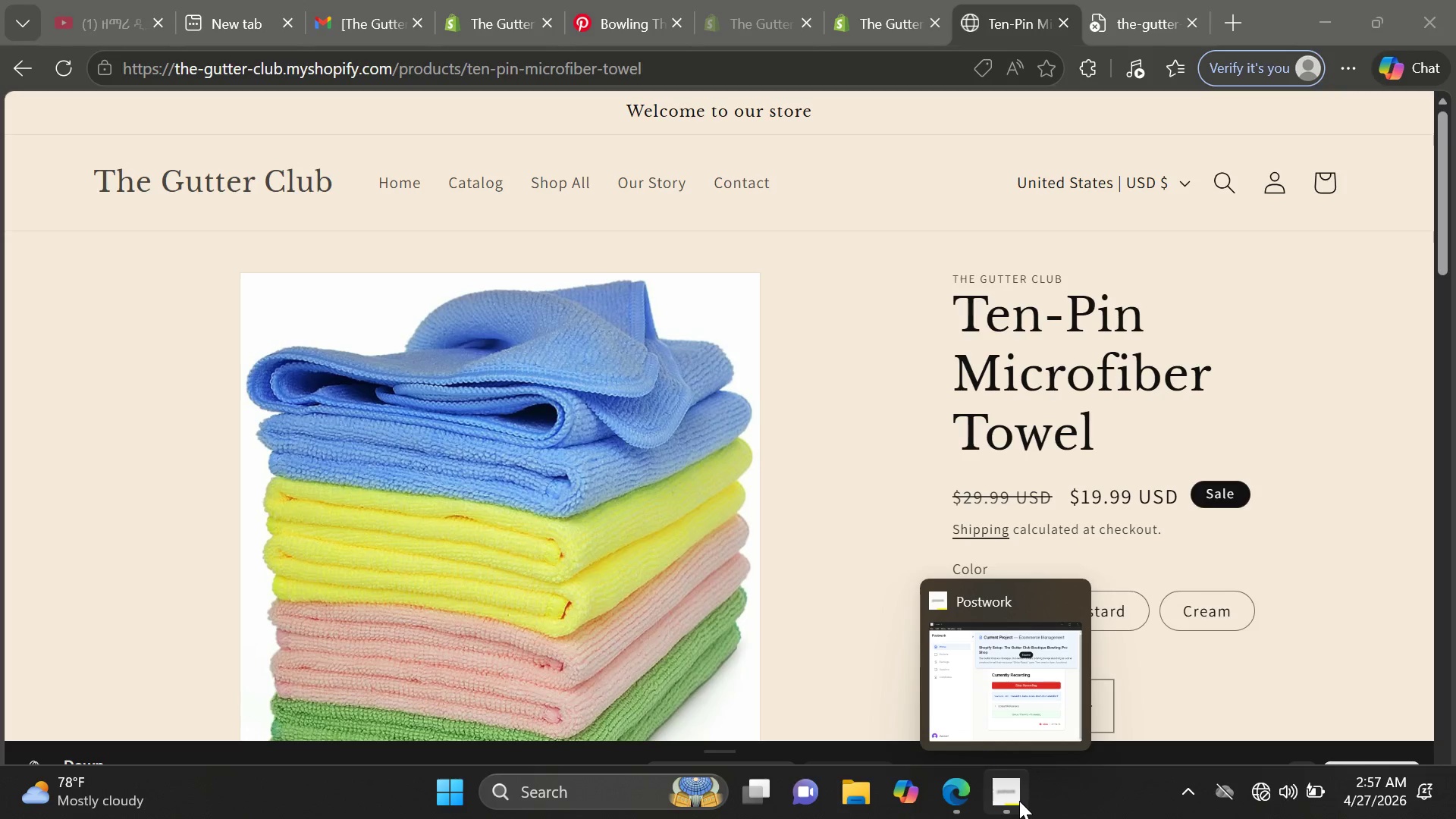 
left_click([1018, 801])